 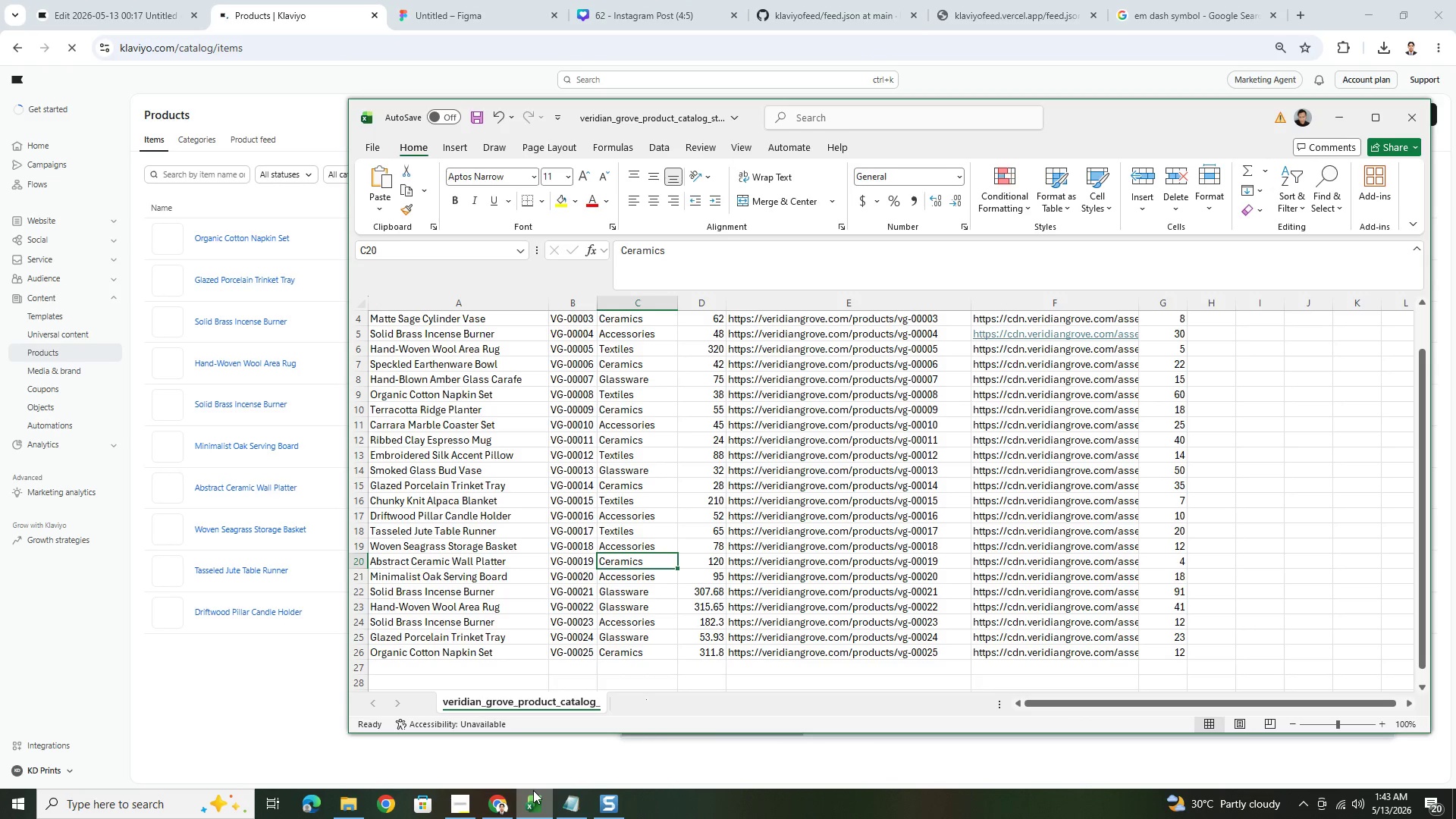 
left_click([401, 390])
 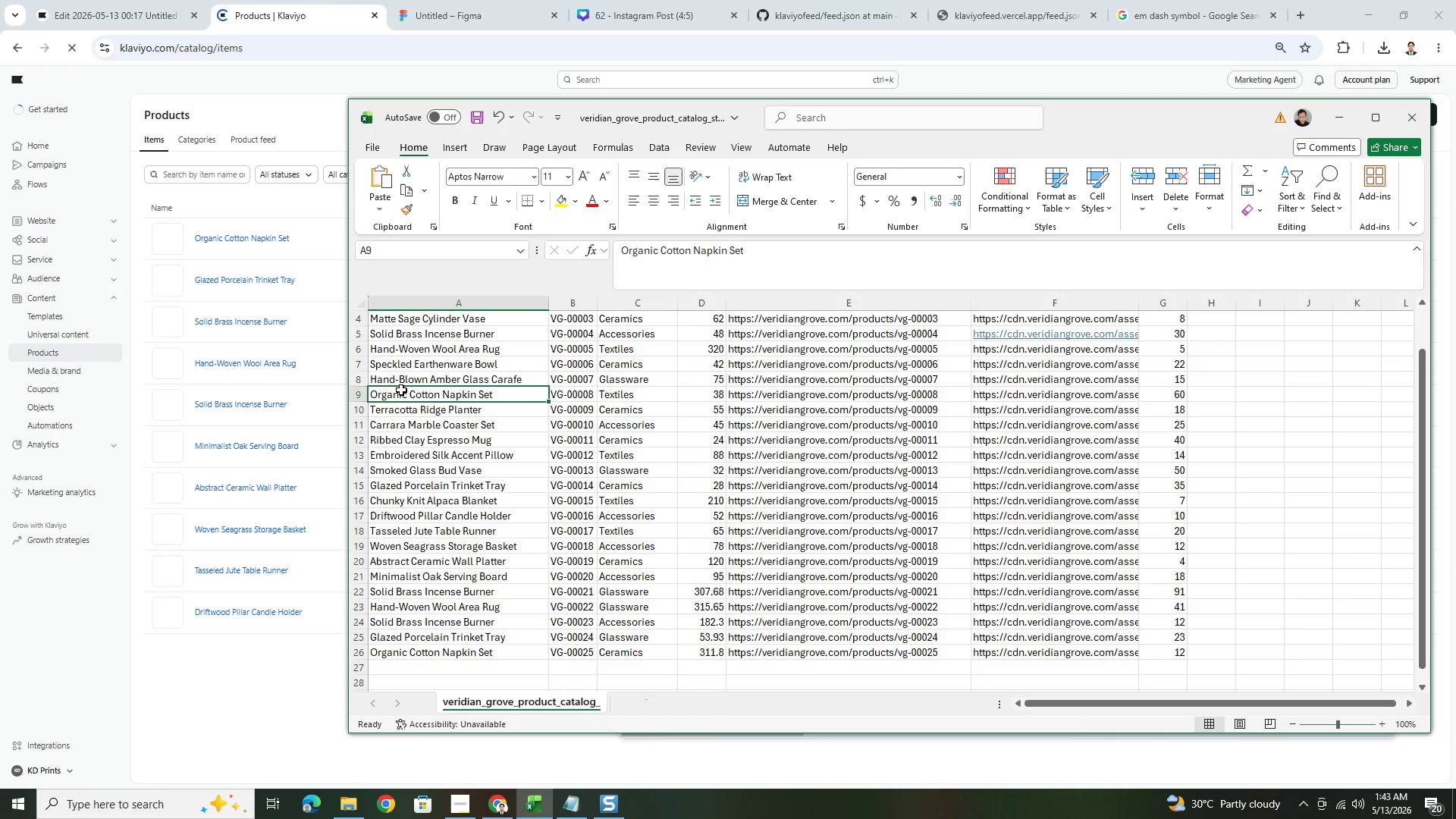 
scroll: coordinate [404, 391], scroll_direction: up, amount: 3.0
 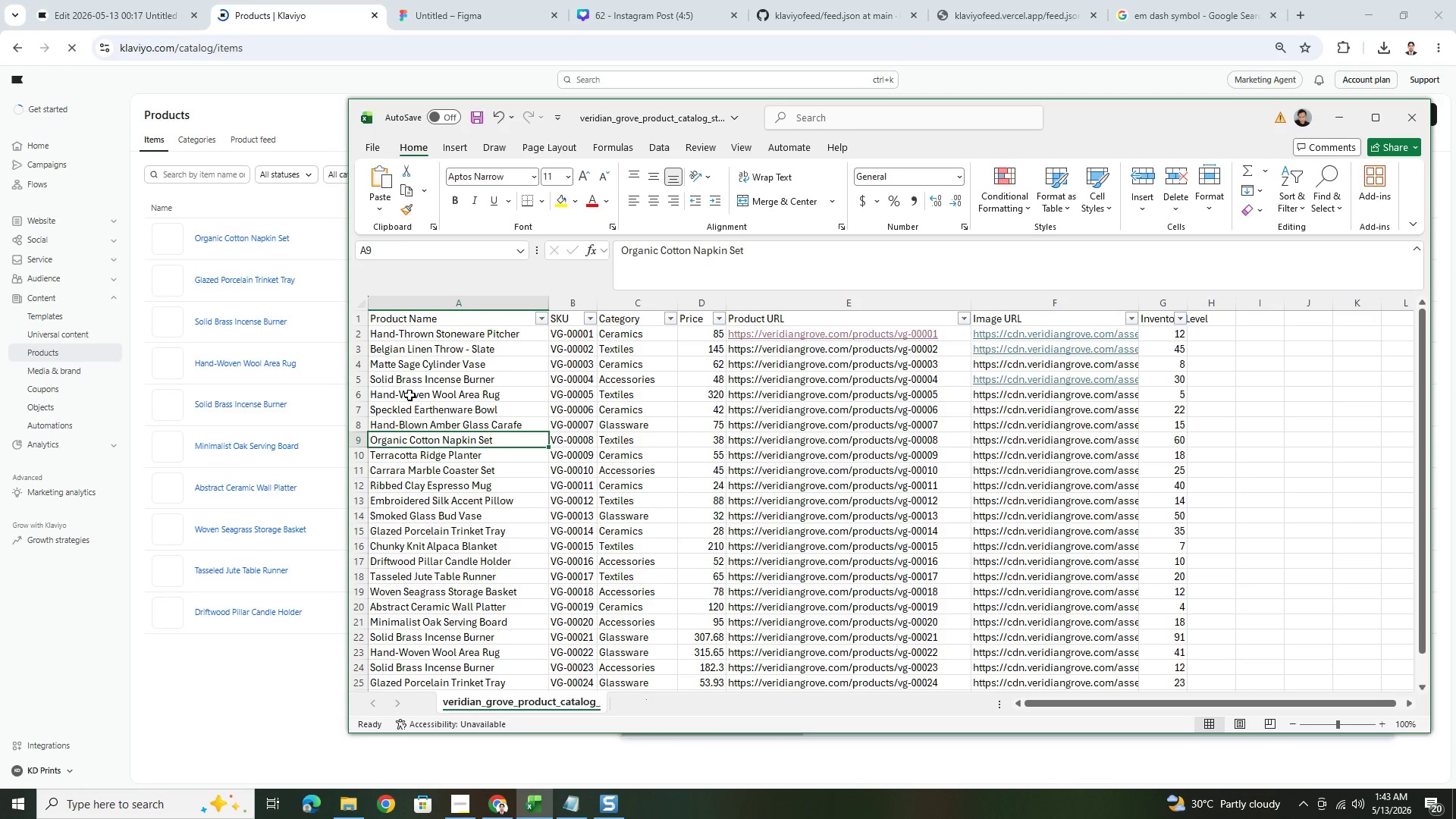 
scroll: coordinate [413, 413], scroll_direction: down, amount: 2.0
 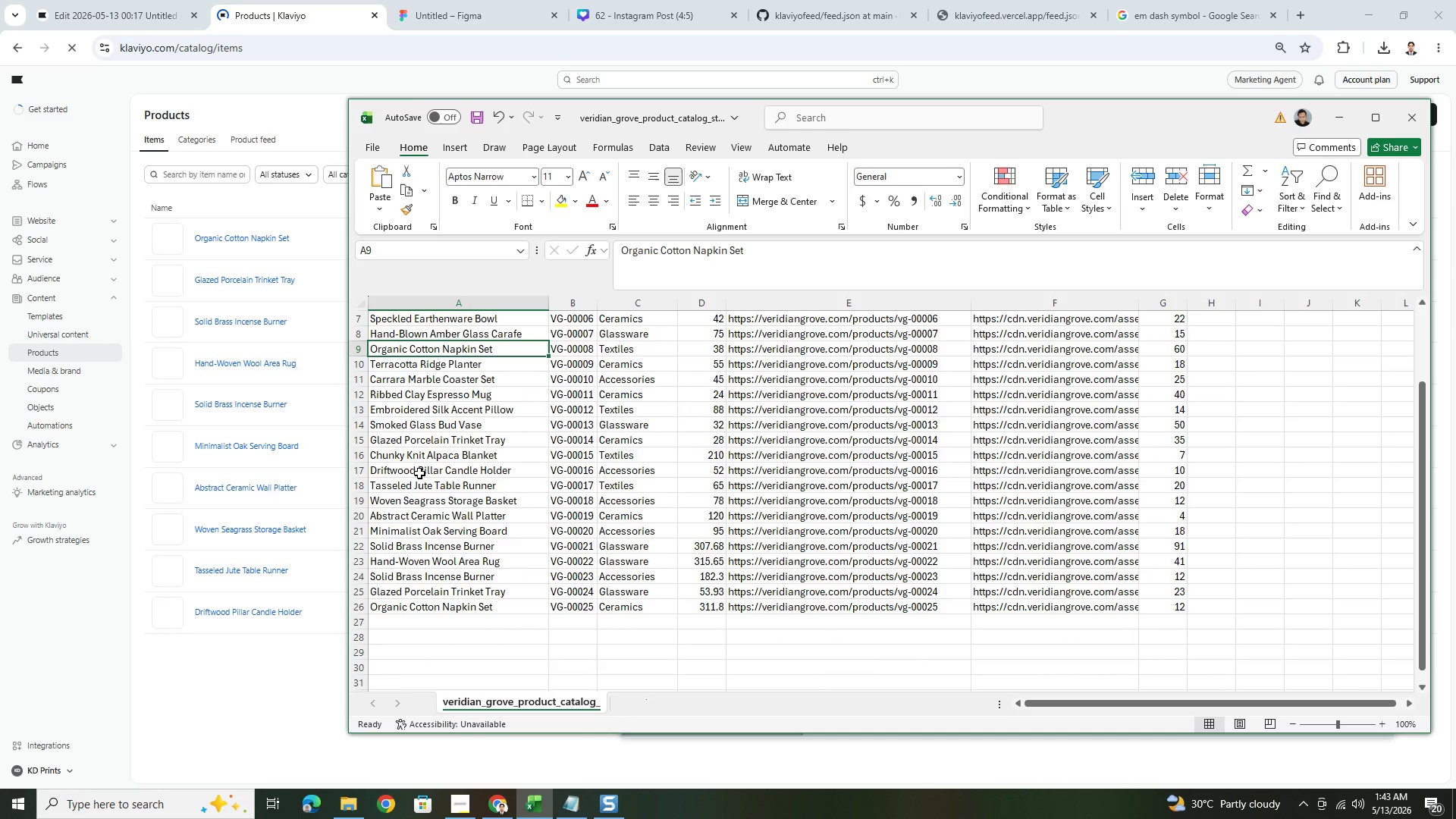 
left_click([419, 473])
 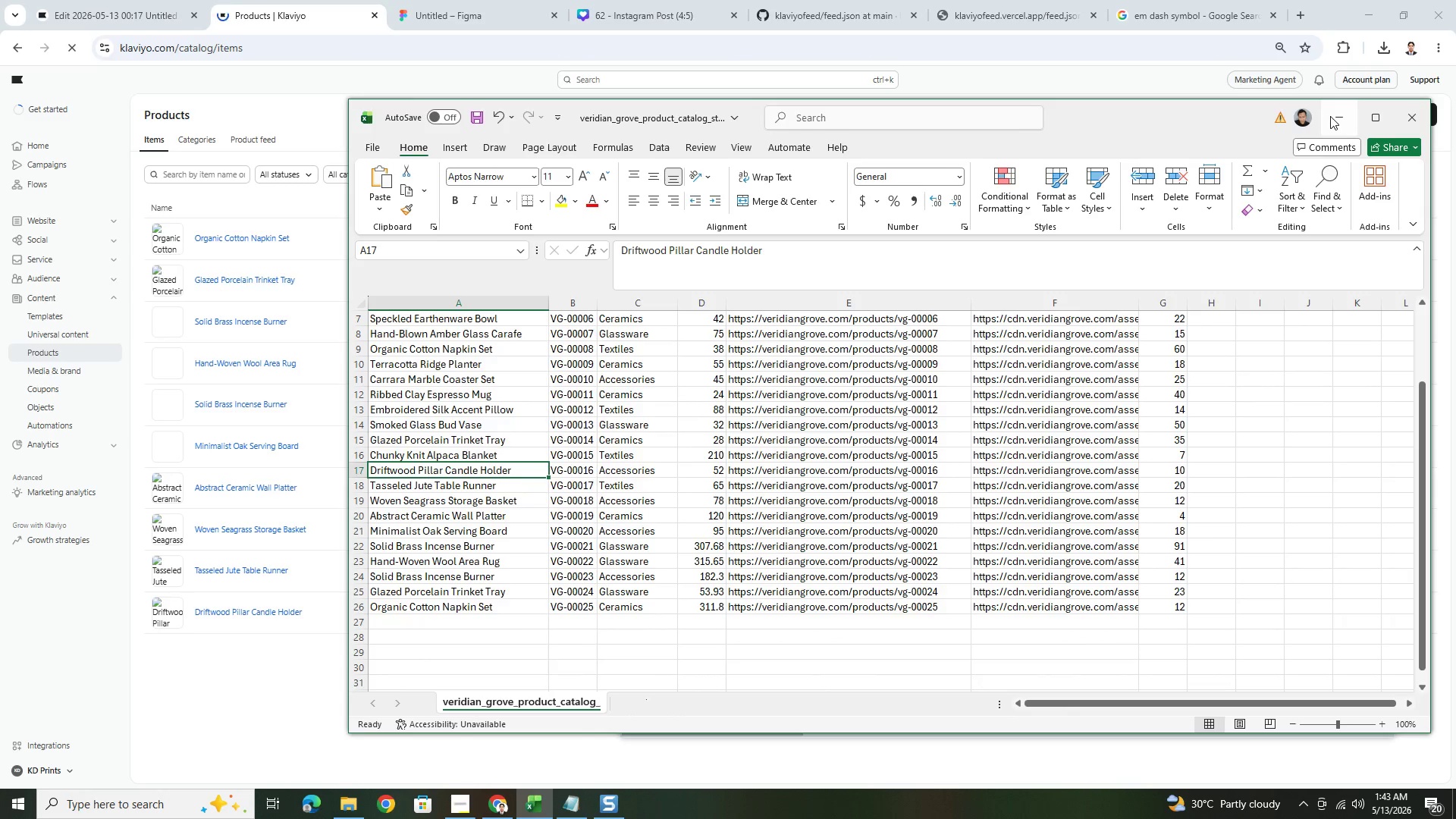 
left_click([1330, 116])
 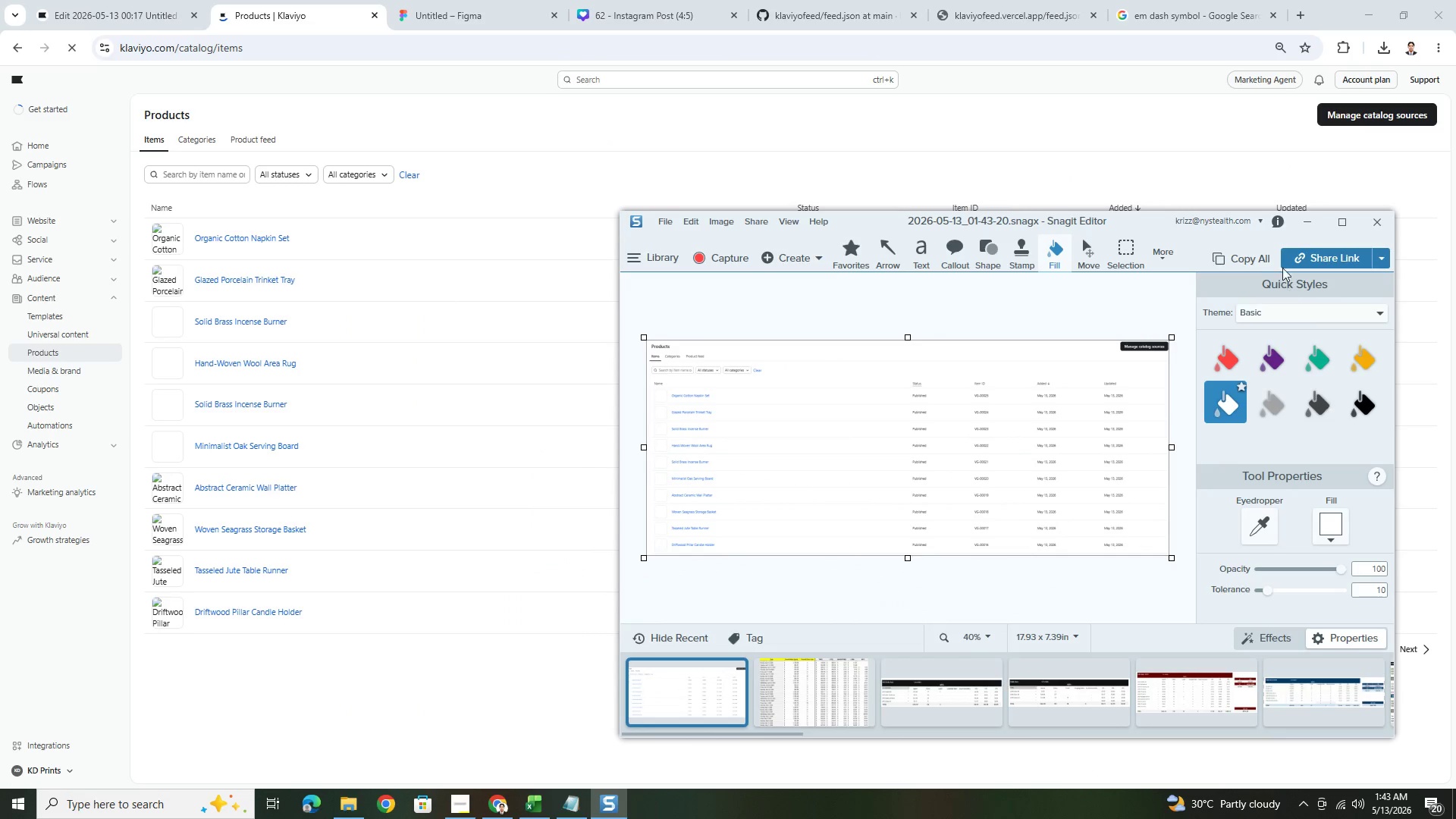 
left_click([1303, 218])
 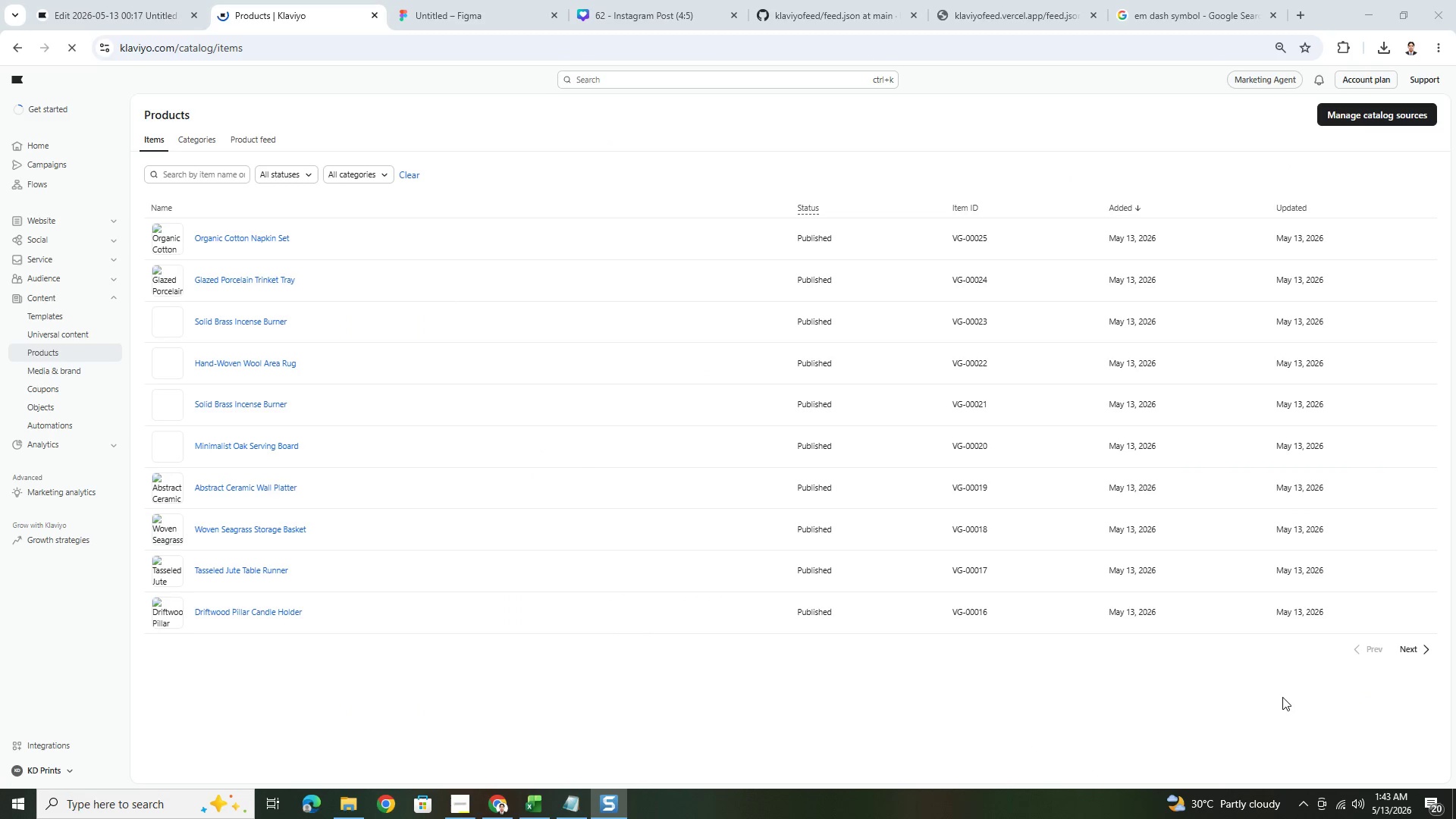 
key(PrintScreen)
 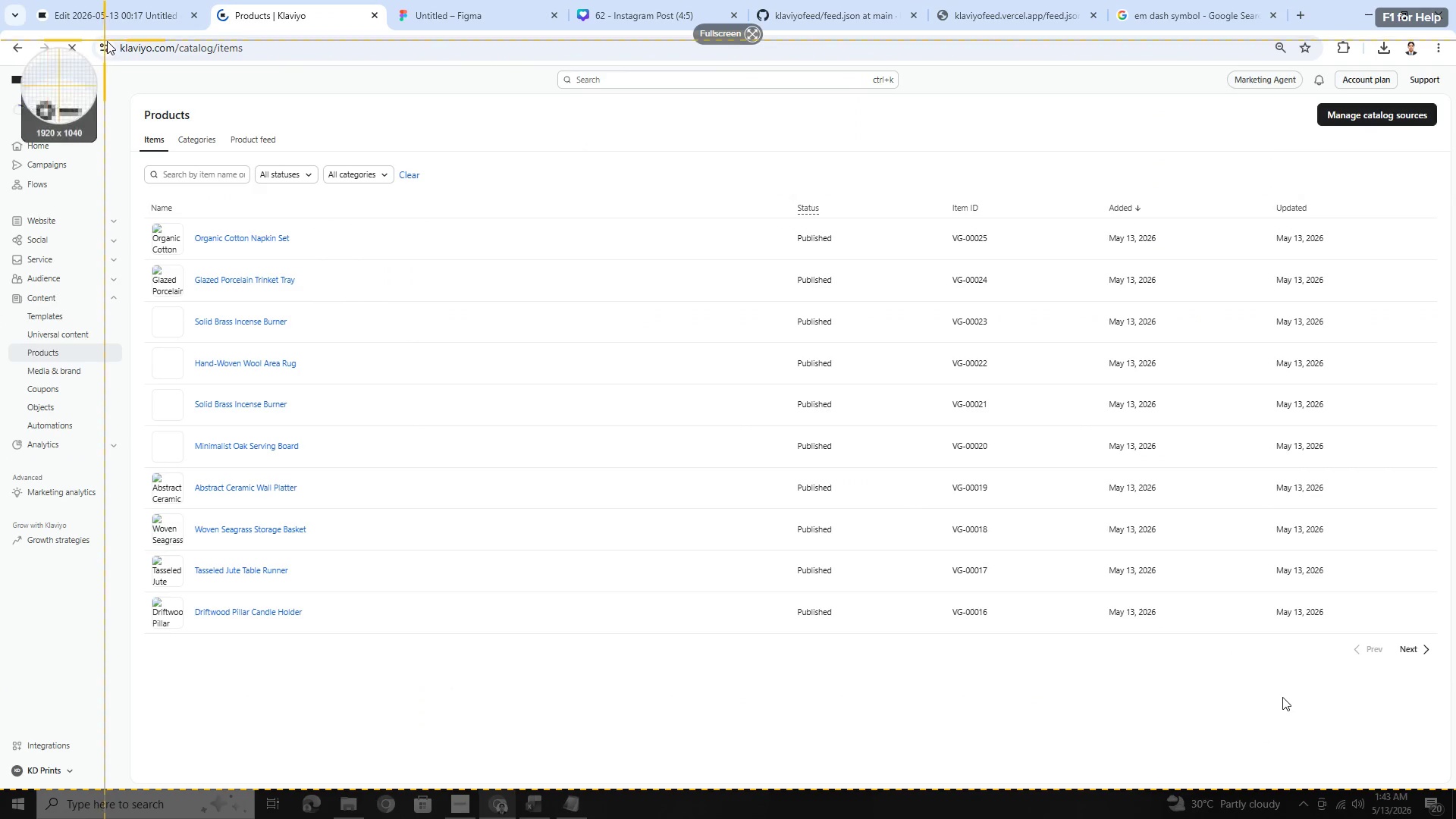 
left_click_drag(start_coordinate=[98, 34], to_coordinate=[1357, 652])